 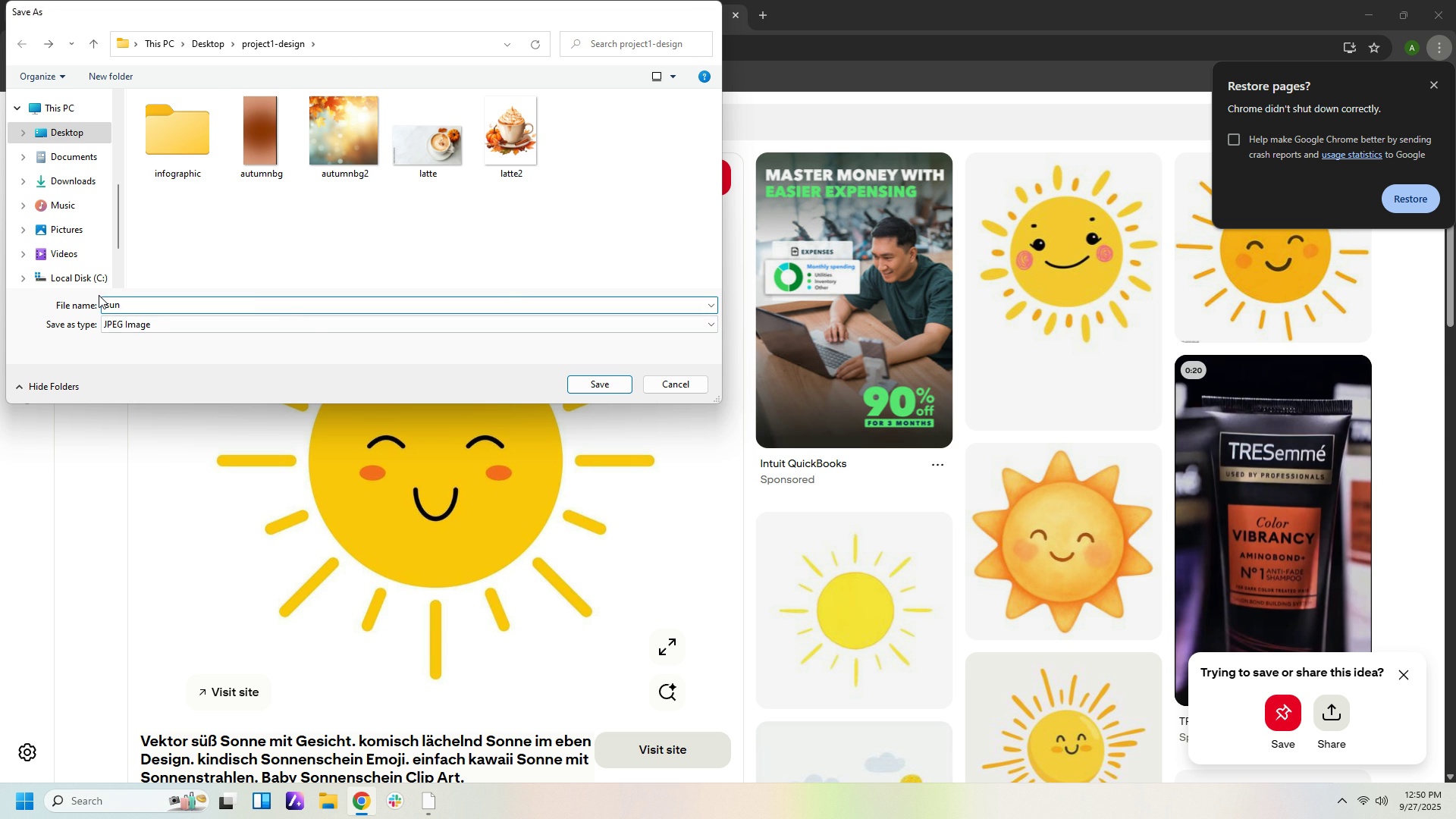 
key(Enter)
 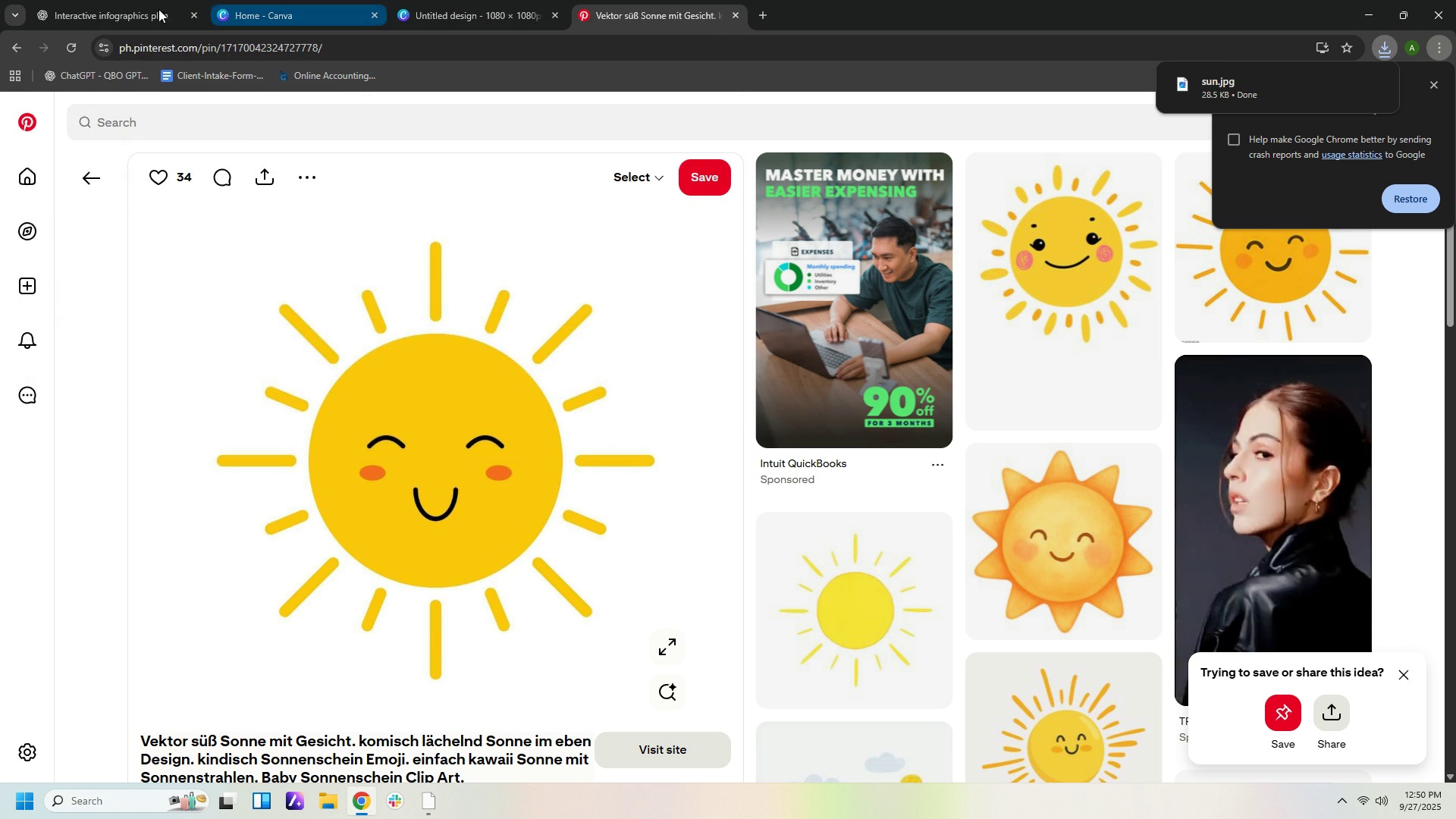 
left_click([146, 5])
 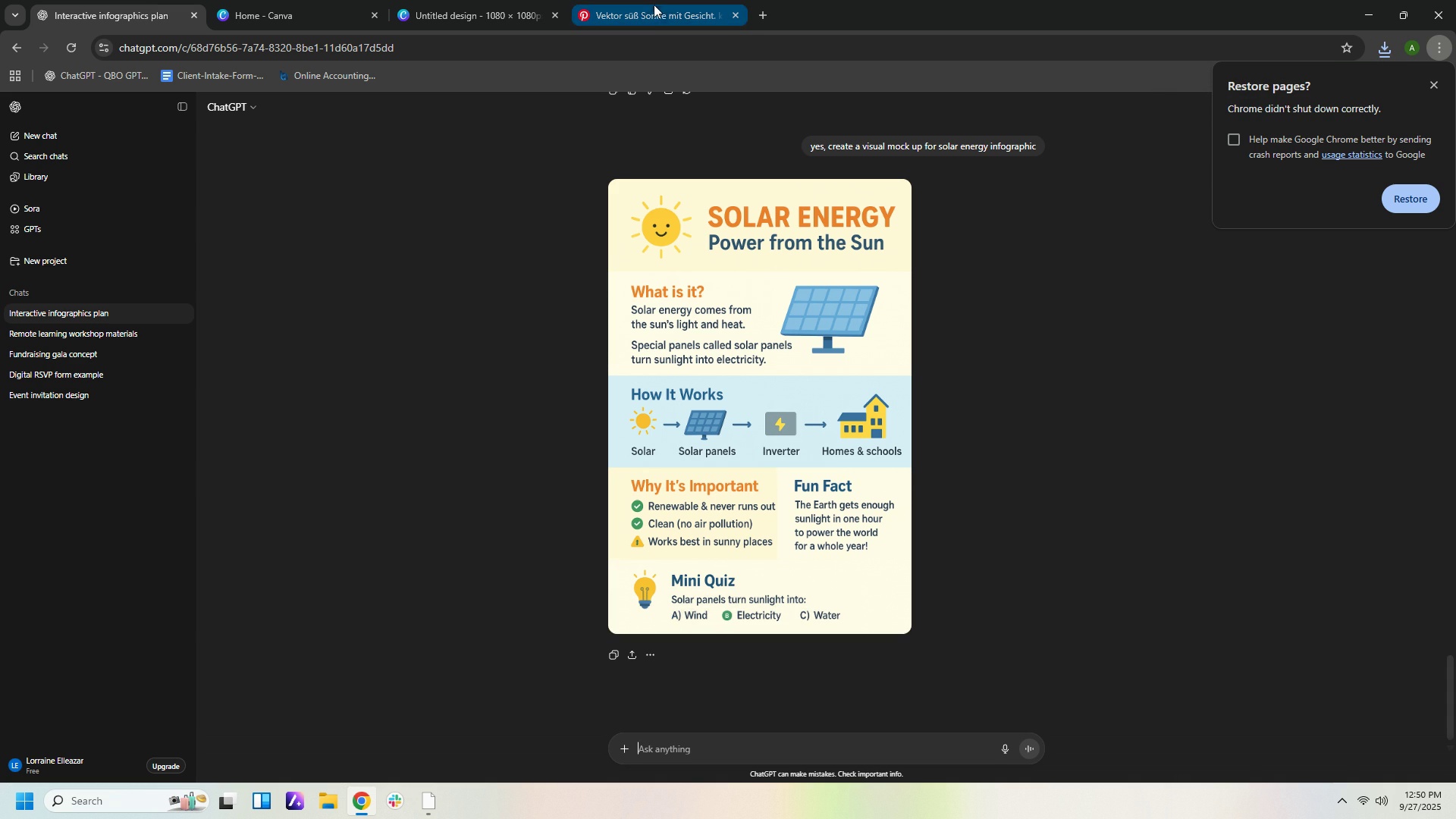 
left_click([656, 13])
 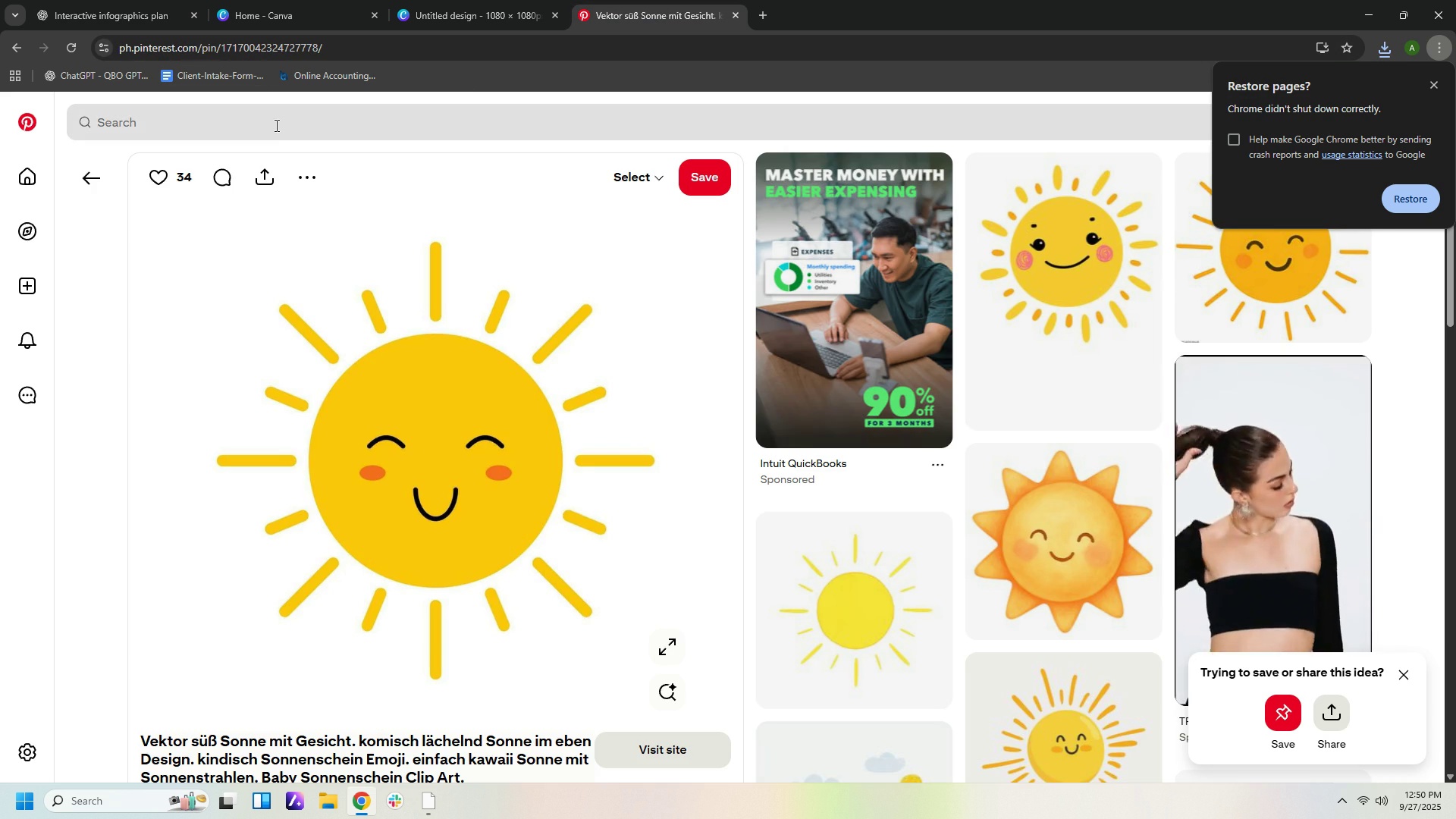 
left_click([277, 128])
 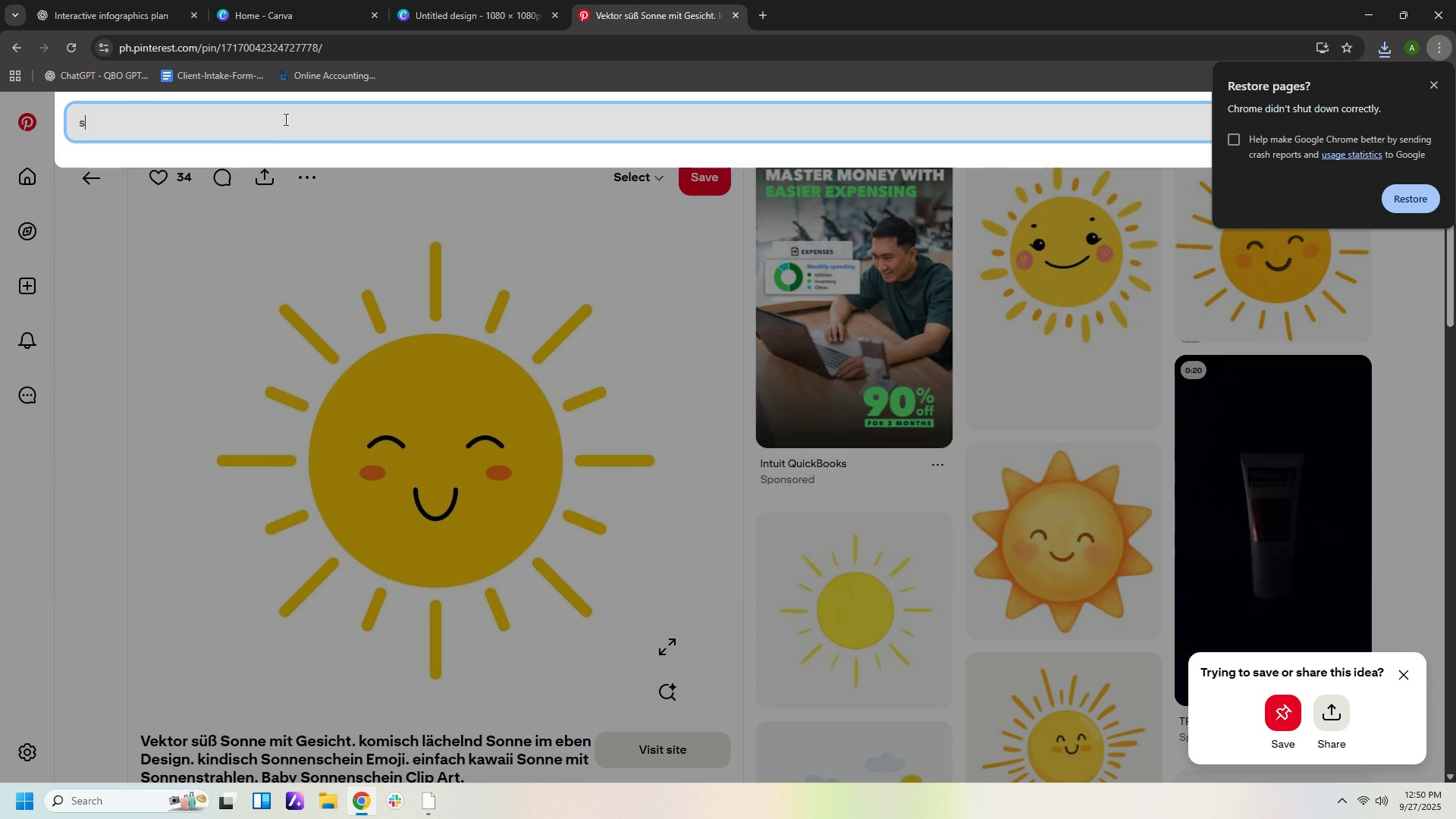 
type(solat)
key(Backspace)
type(r)
 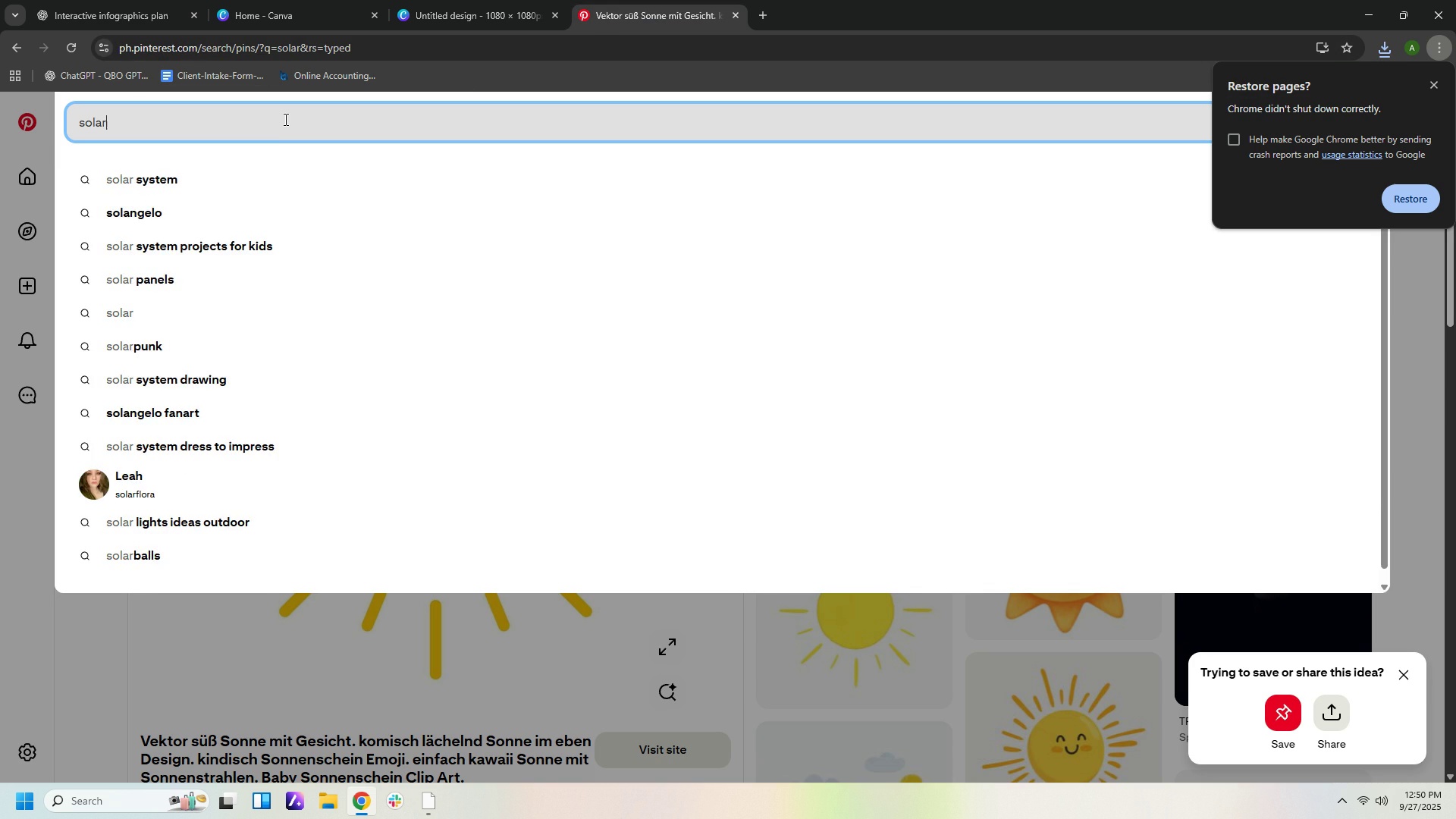 
key(Enter)
 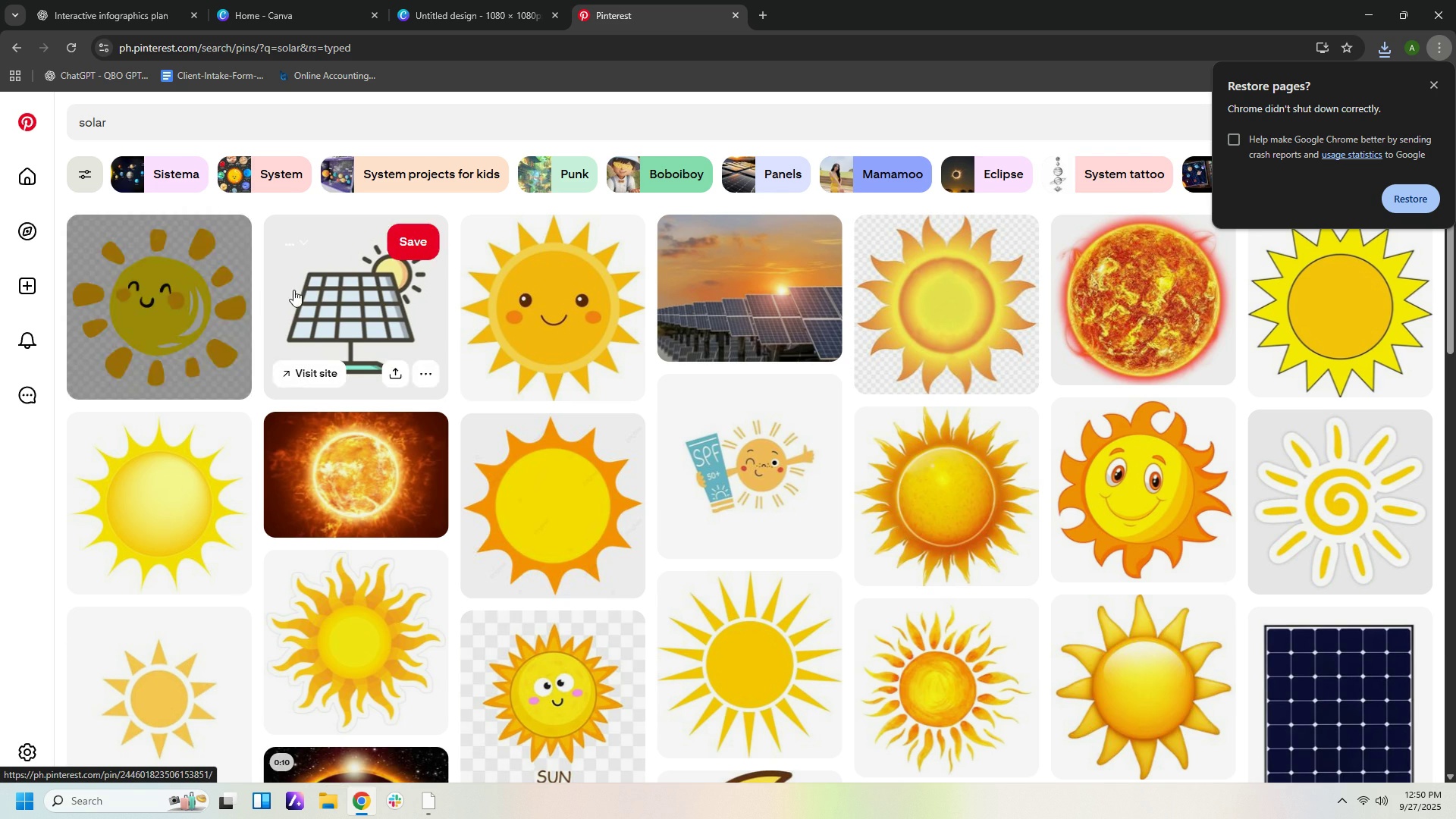 
wait(6.11)
 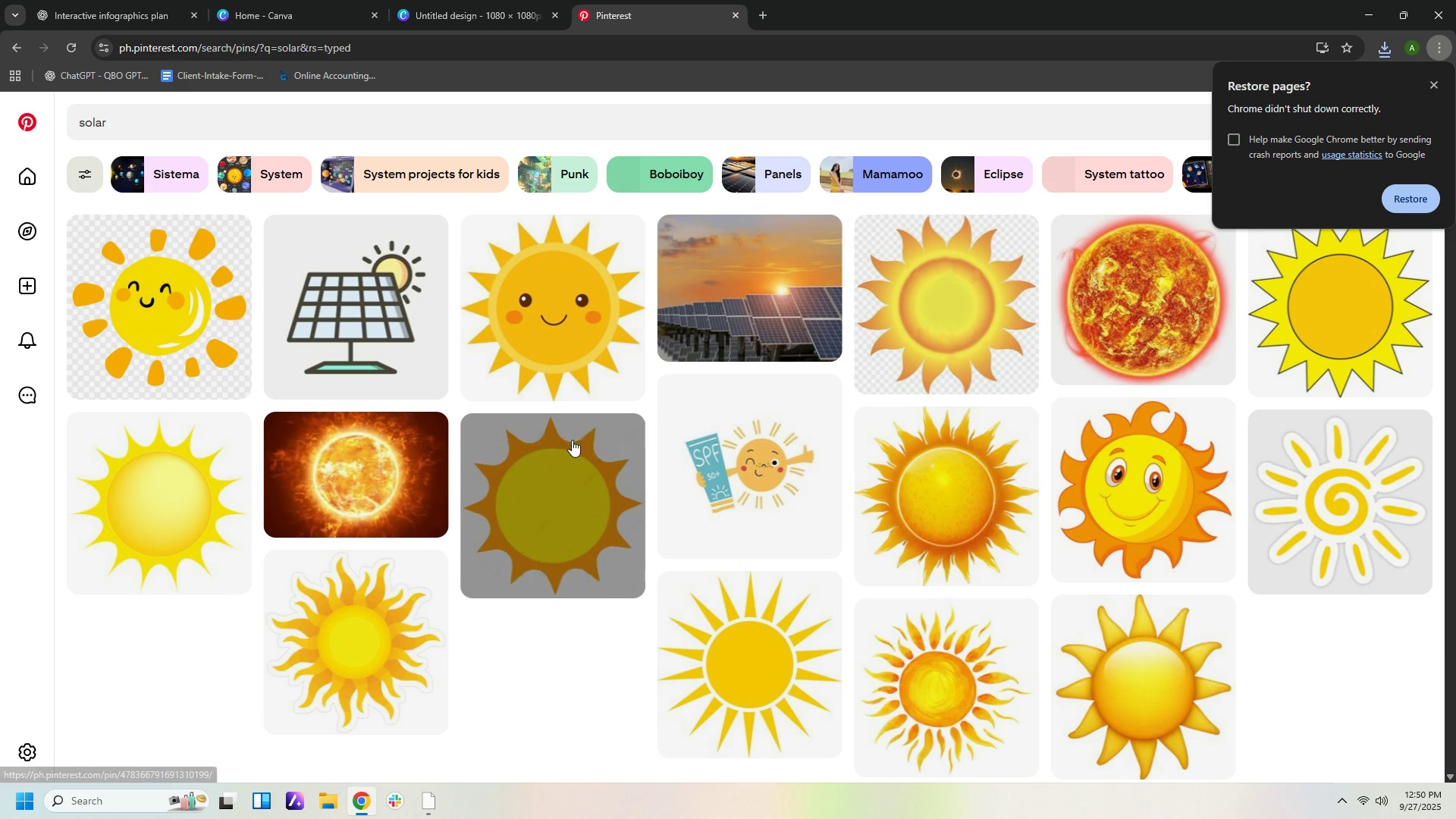 
scroll: coordinate [1025, 588], scroll_direction: down, amount: 5.0
 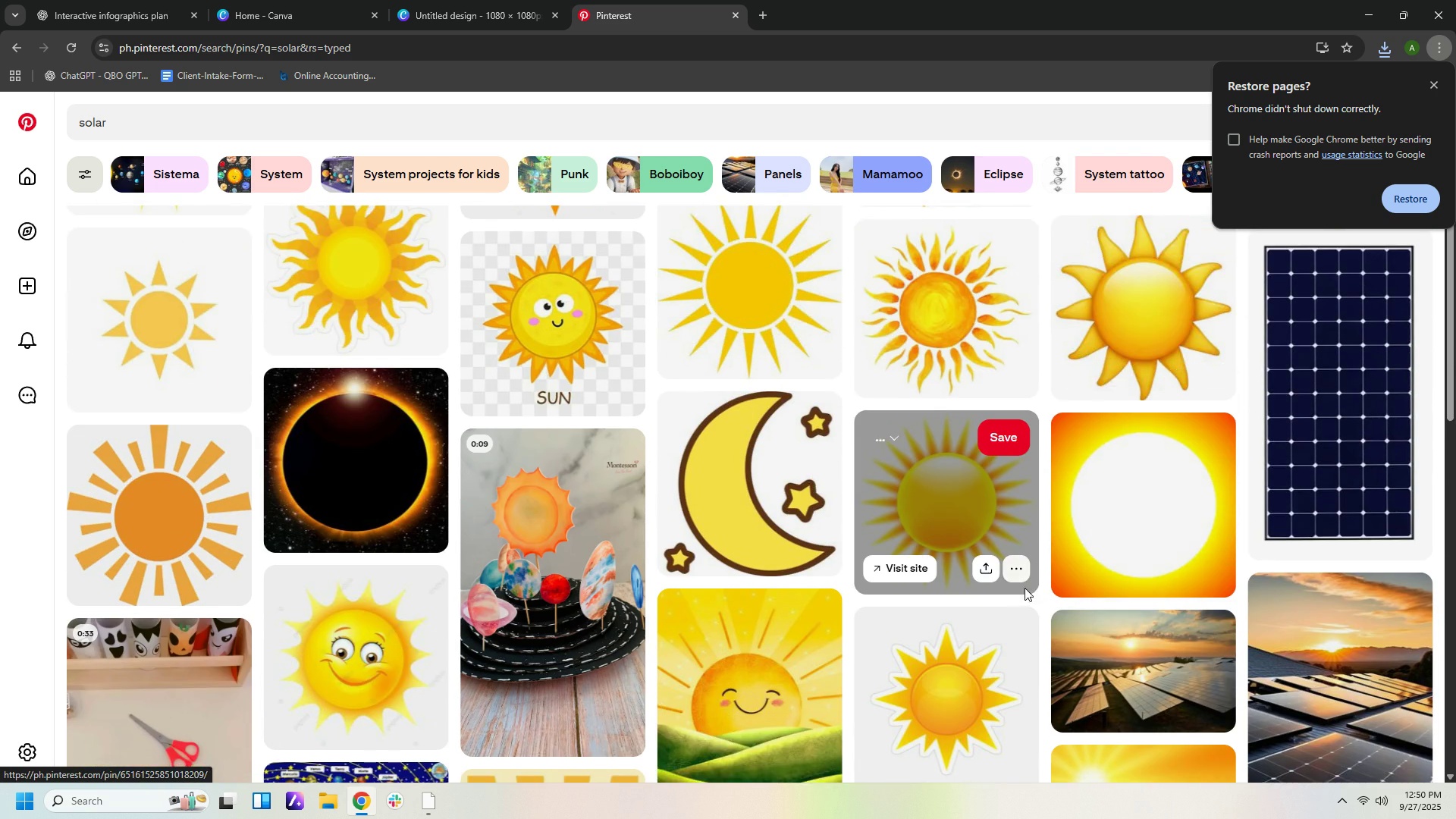 
scroll: coordinate [1015, 573], scroll_direction: up, amount: 3.0
 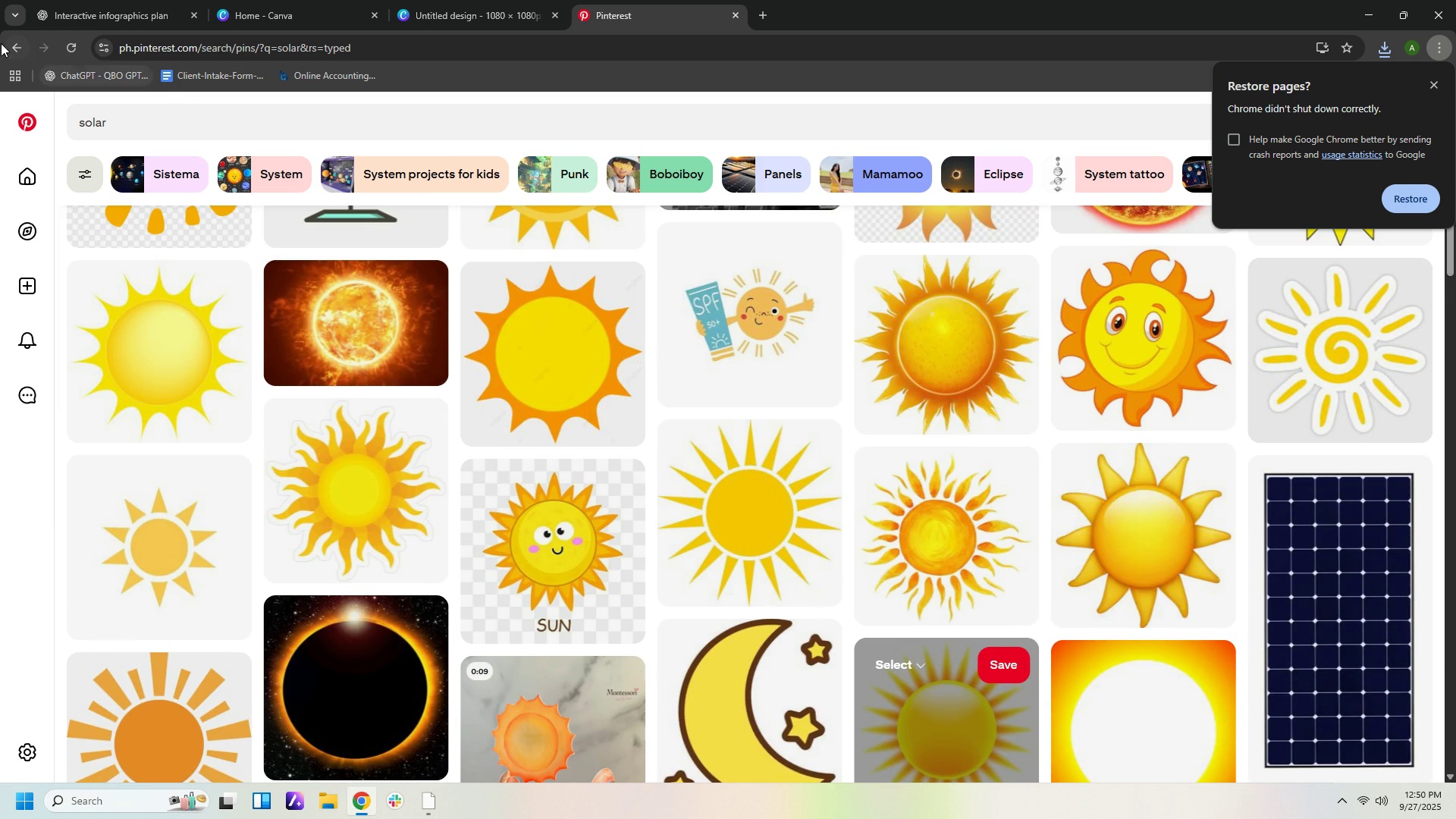 
left_click([1, 43])
 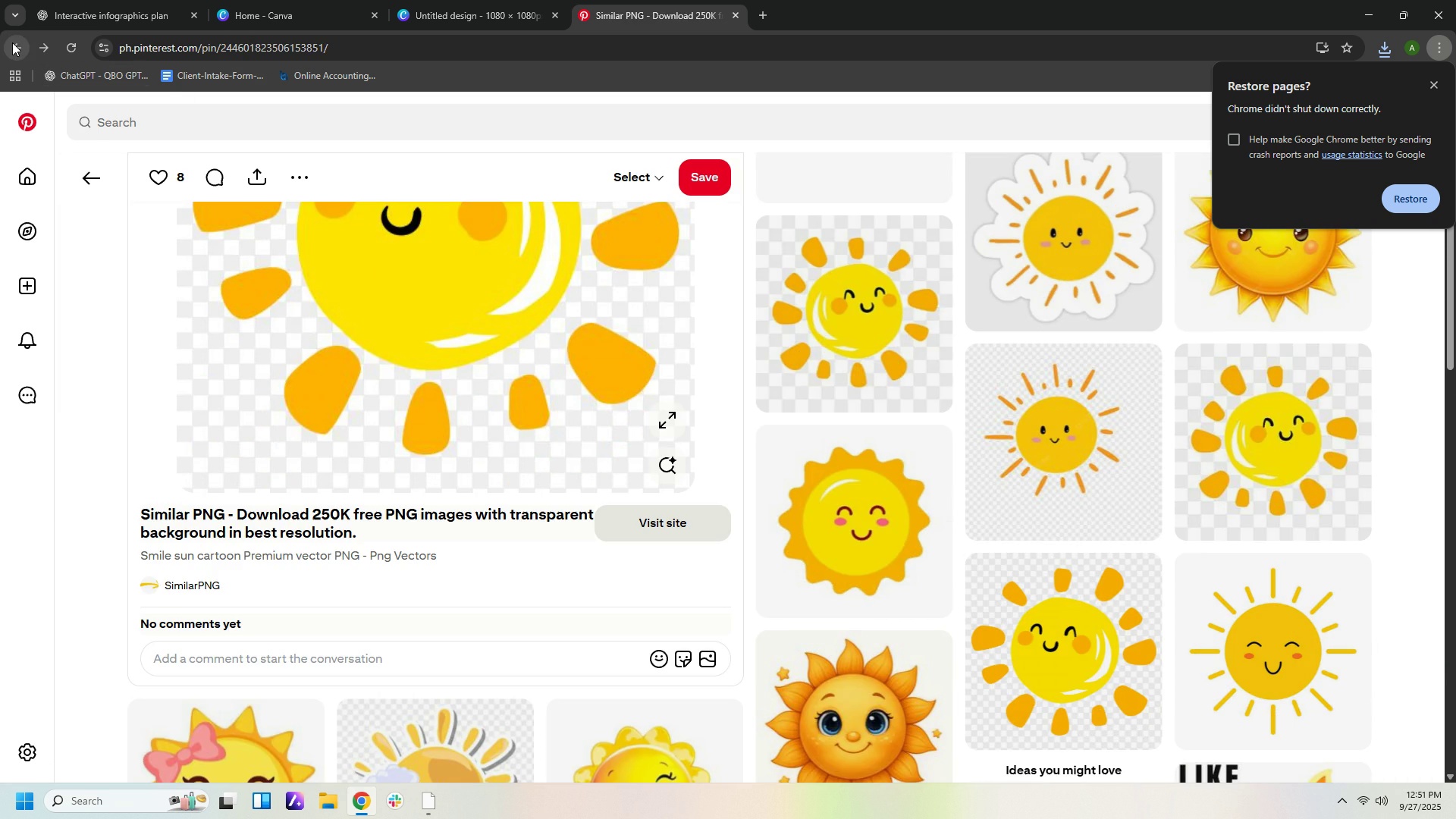 
left_click([12, 42])